 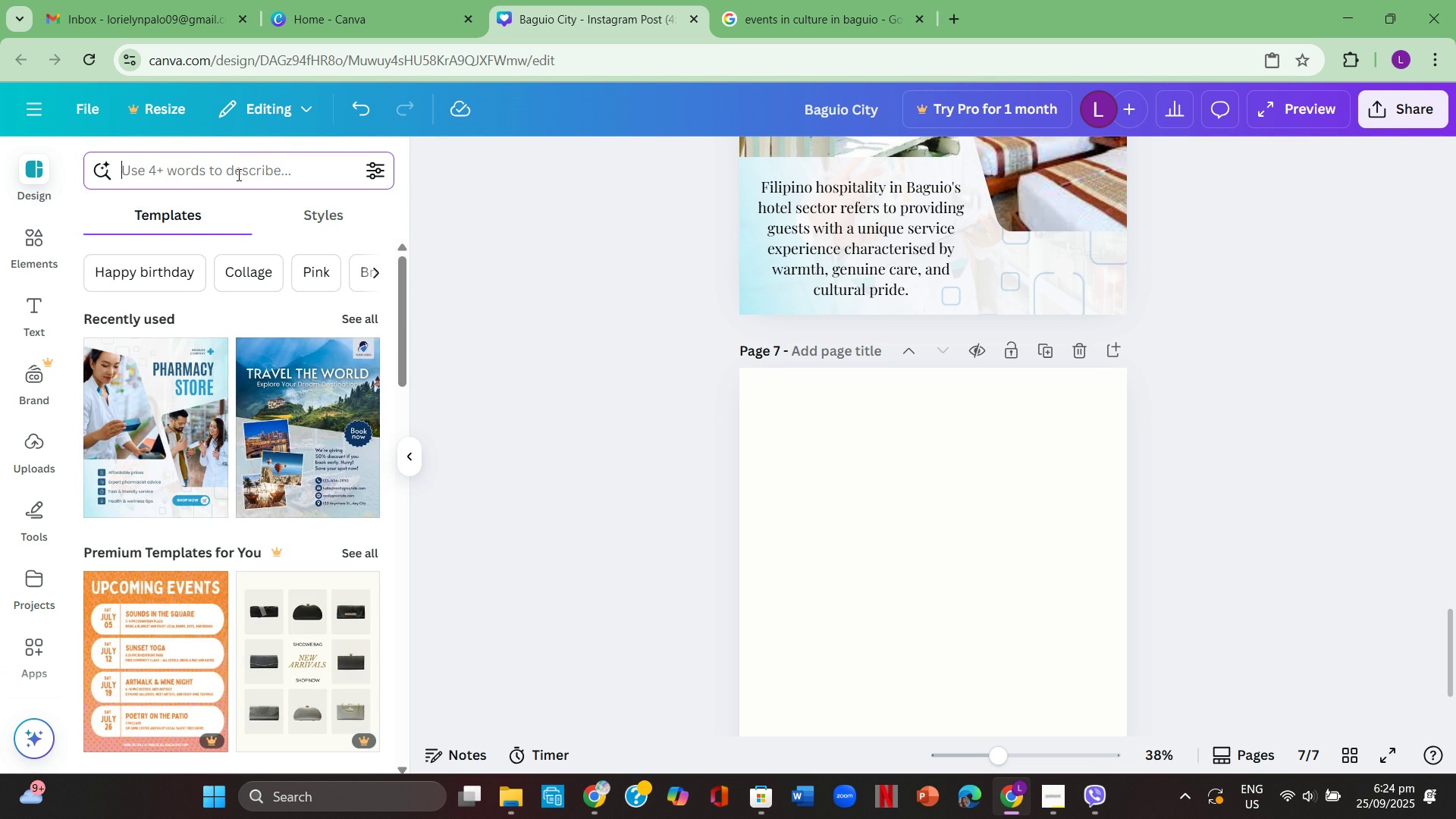 
left_click([237, 174])
 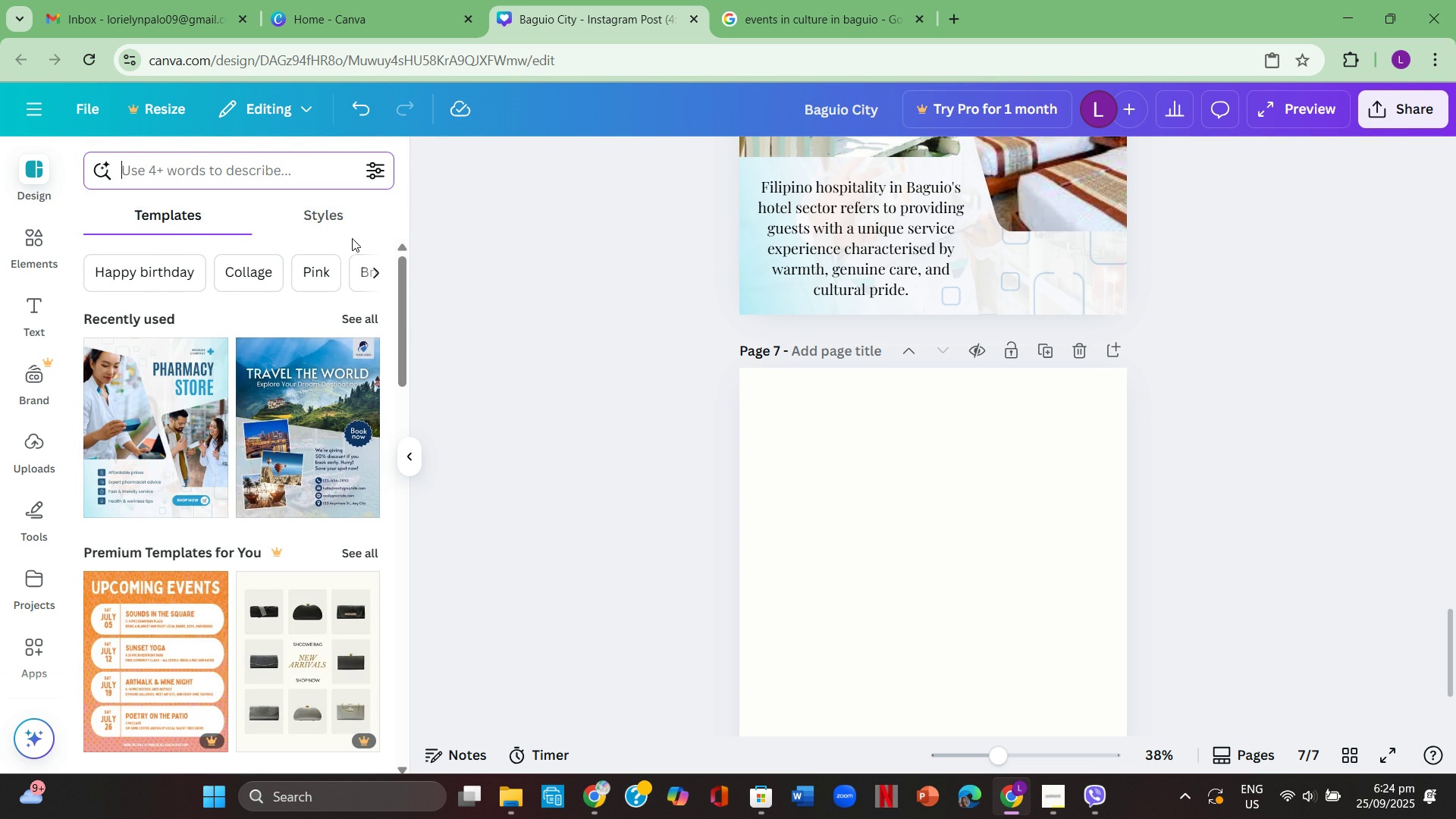 
type(culture)
 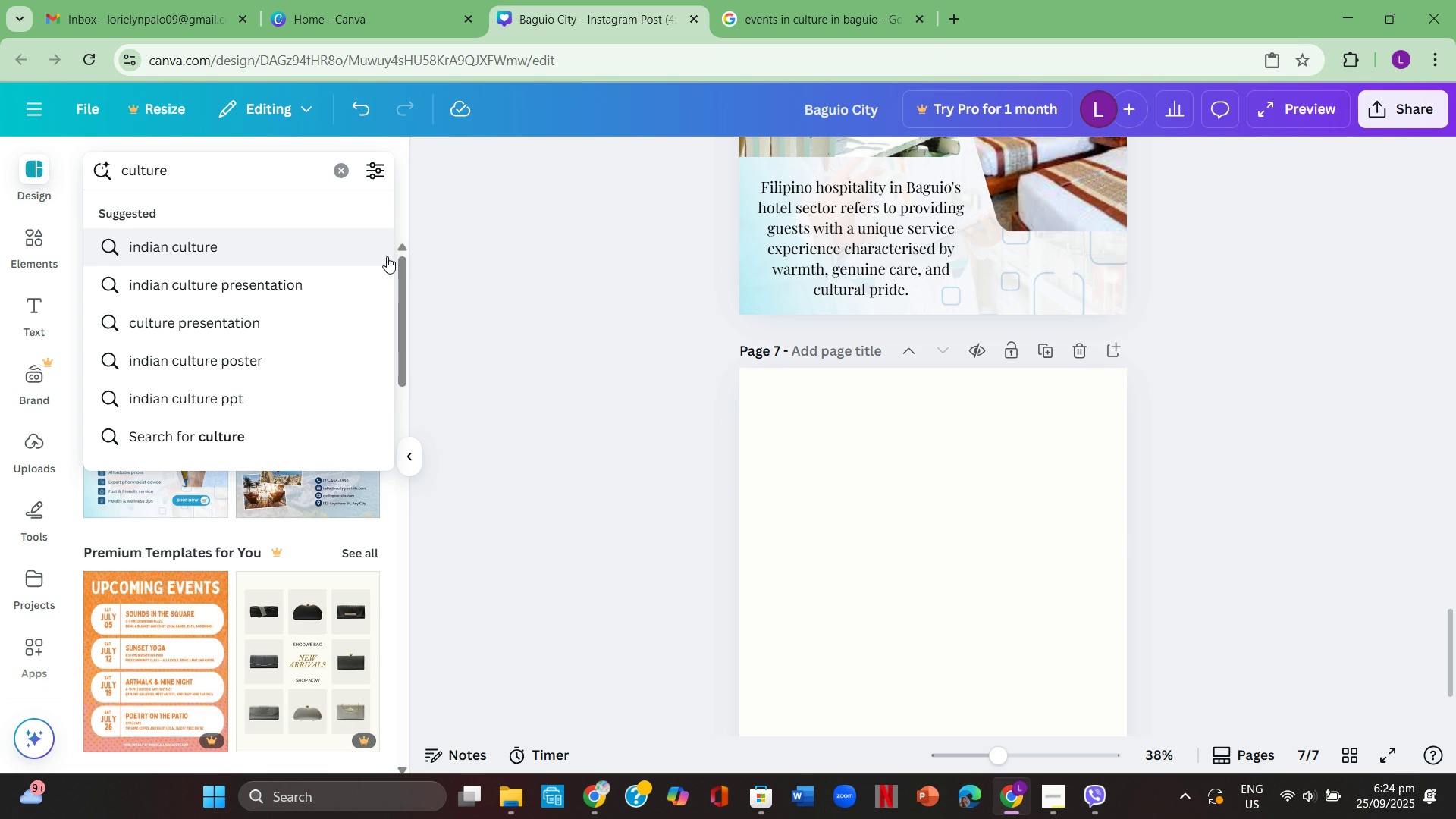 
key(Enter)
 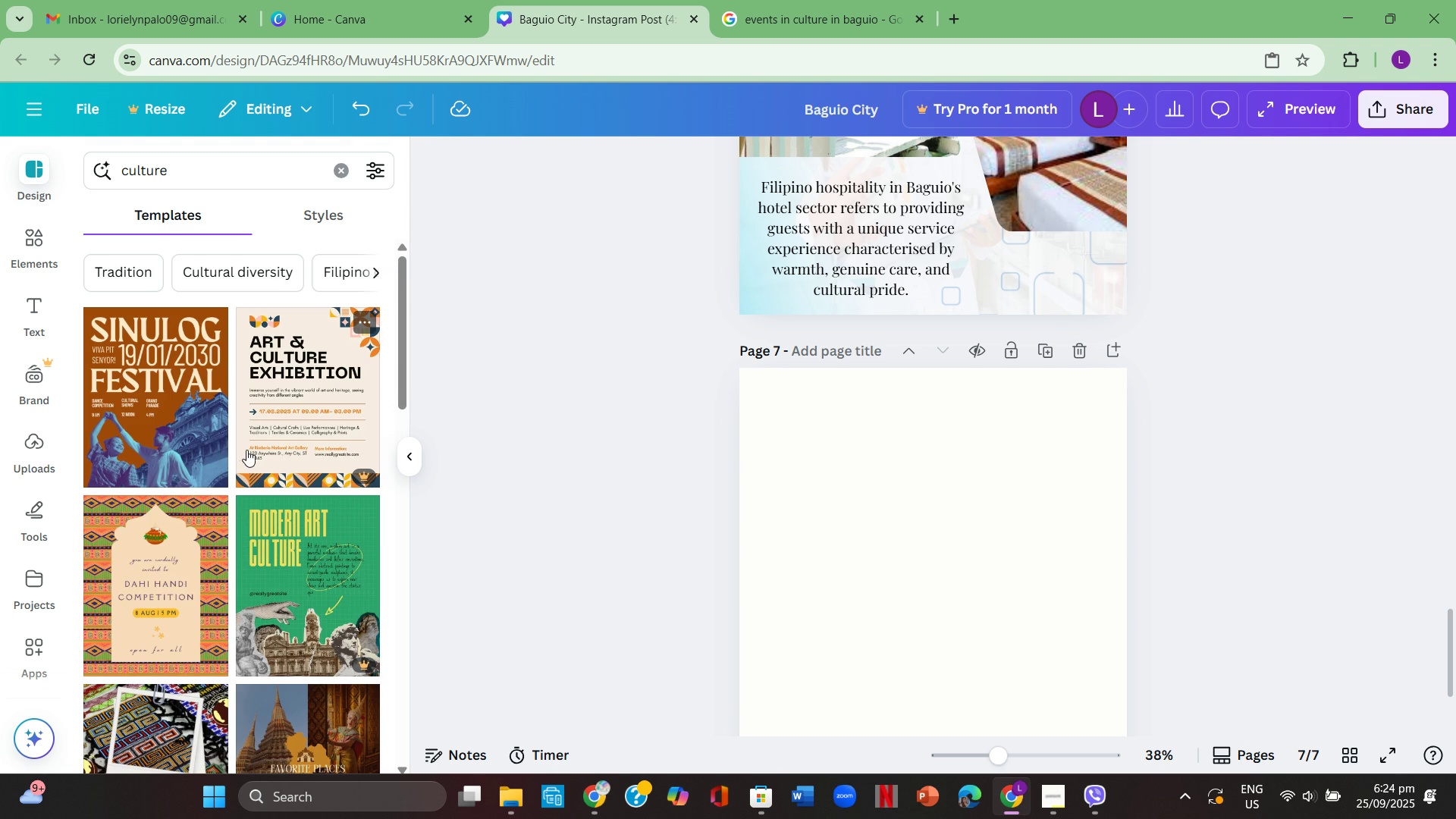 
scroll: coordinate [214, 446], scroll_direction: down, amount: 5.0
 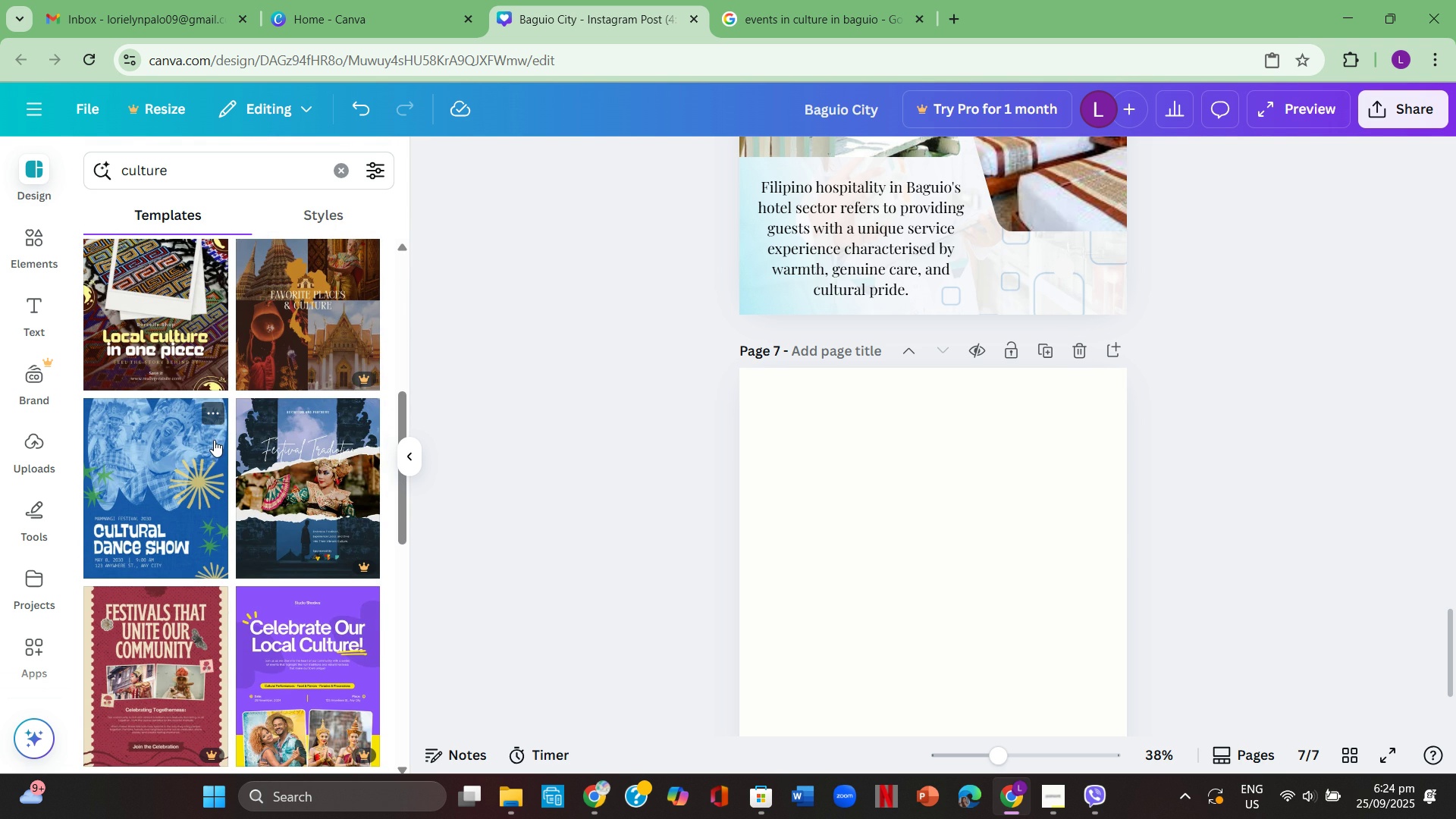 
scroll: coordinate [217, 438], scroll_direction: up, amount: 6.0
 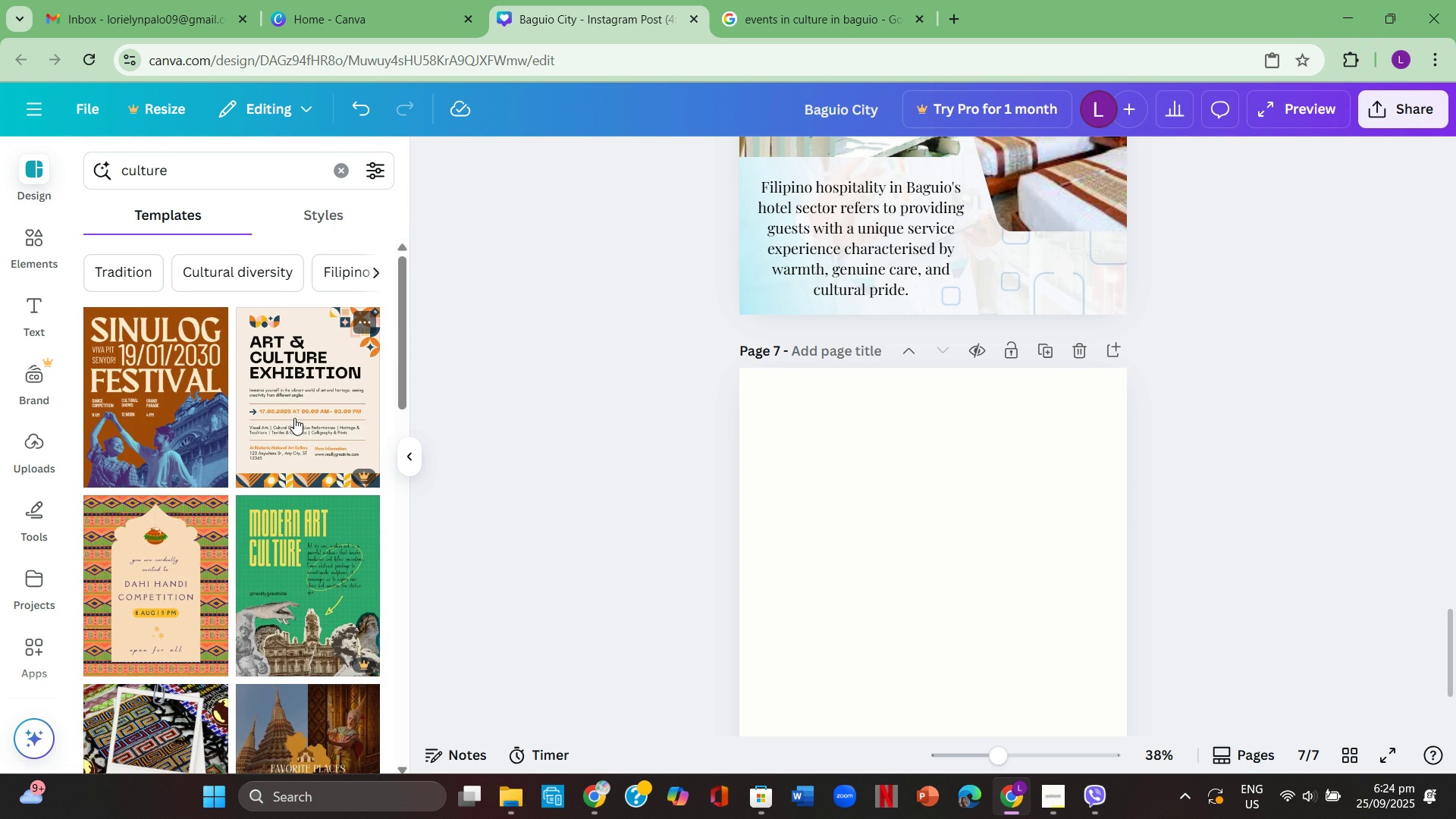 
scroll: coordinate [177, 539], scroll_direction: down, amount: 8.0
 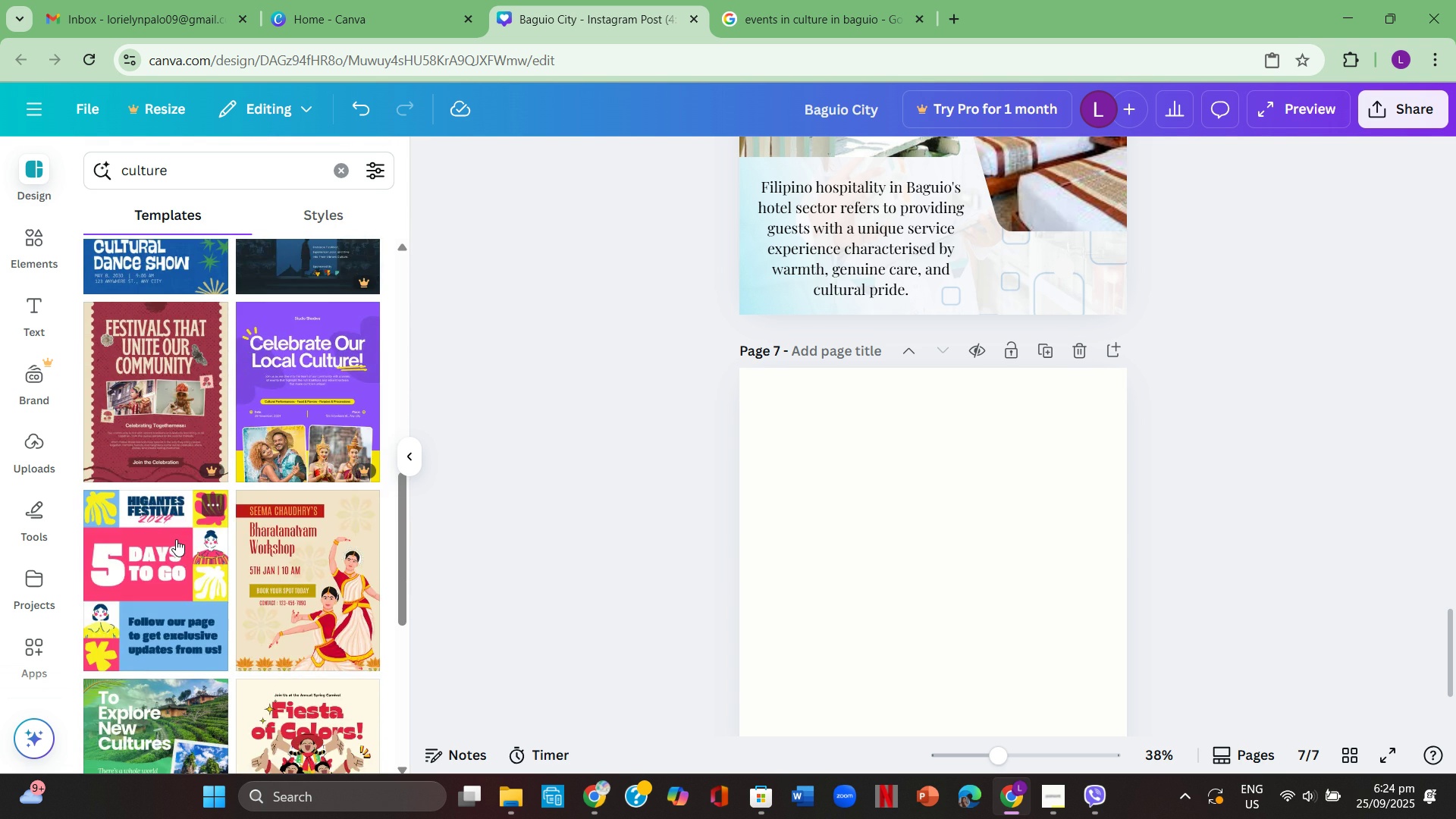 
scroll: coordinate [176, 539], scroll_direction: up, amount: 2.0
 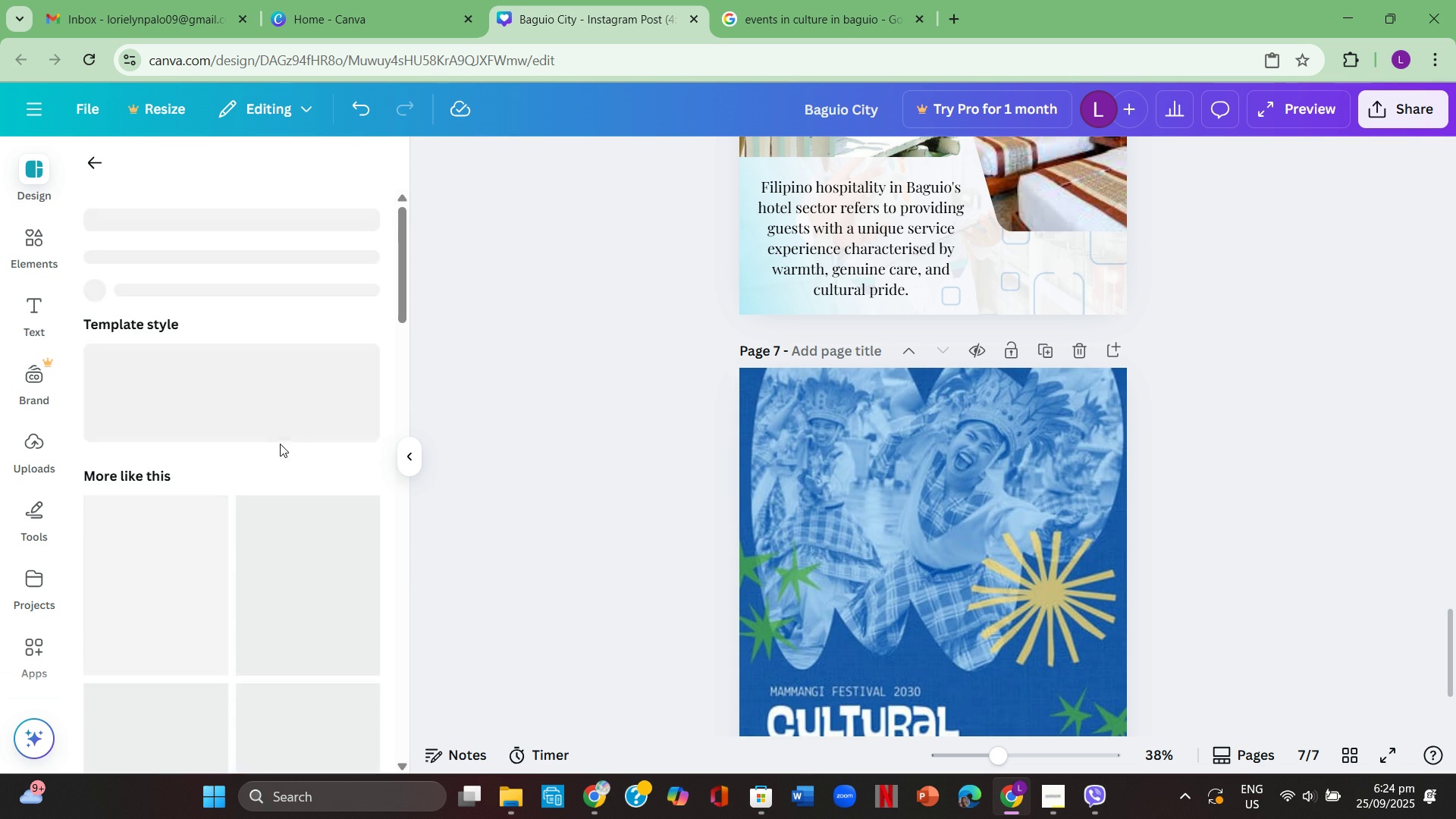 
scroll: coordinate [662, 505], scroll_direction: down, amount: 2.0
 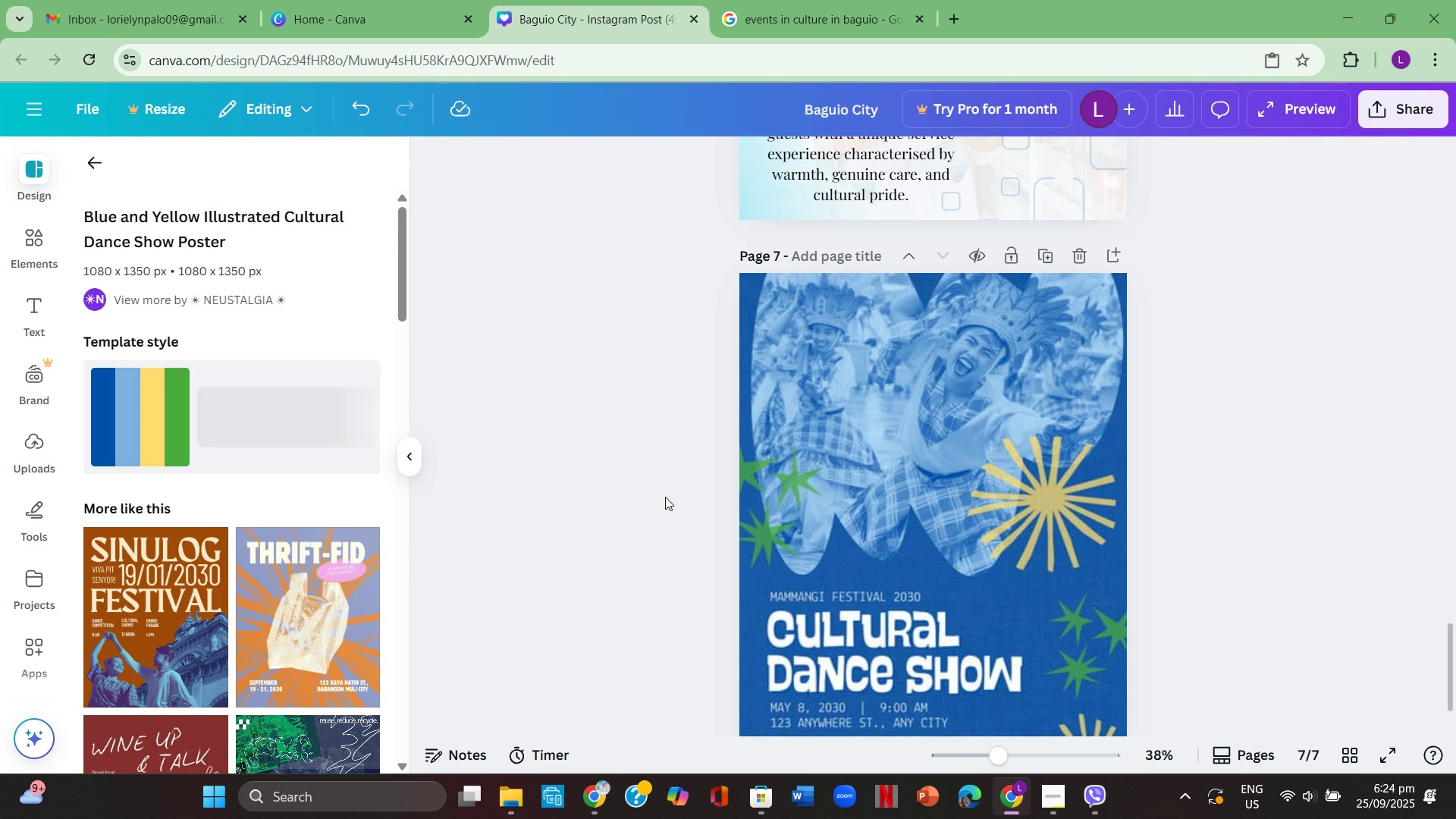 
scroll: coordinate [666, 495], scroll_direction: up, amount: 2.0
 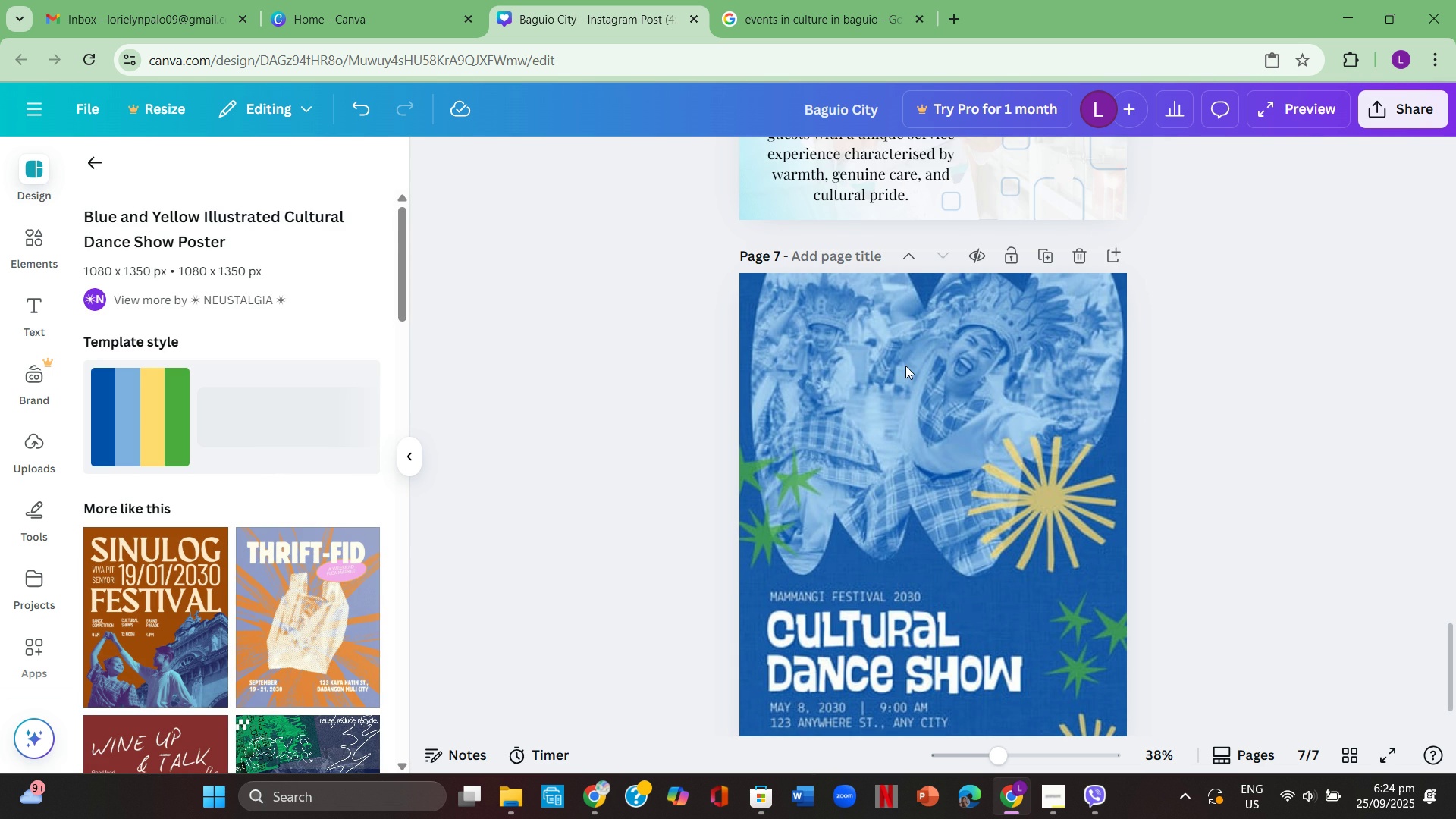 
left_click([905, 366])
 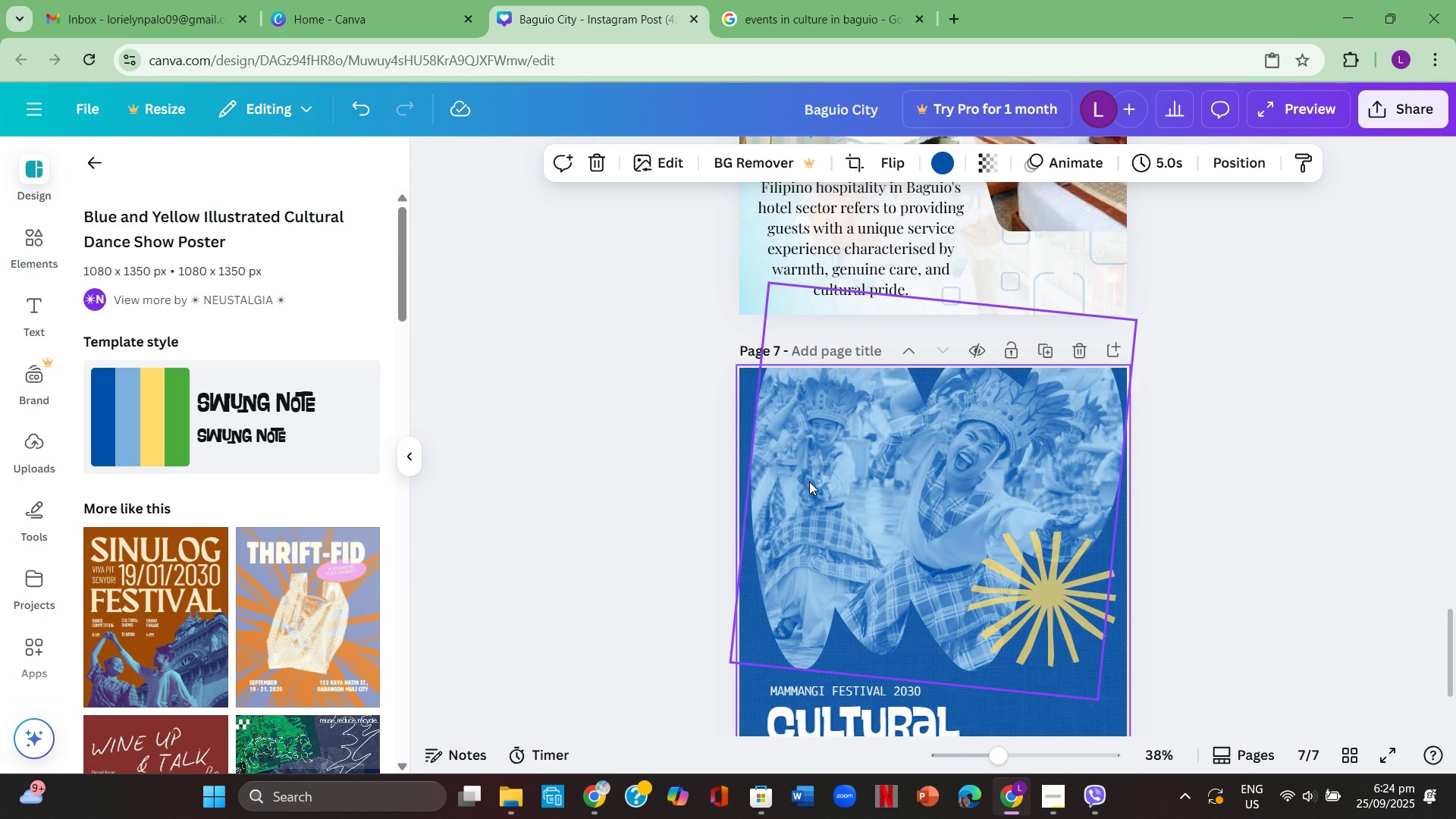 
scroll: coordinate [810, 482], scroll_direction: down, amount: 2.0
 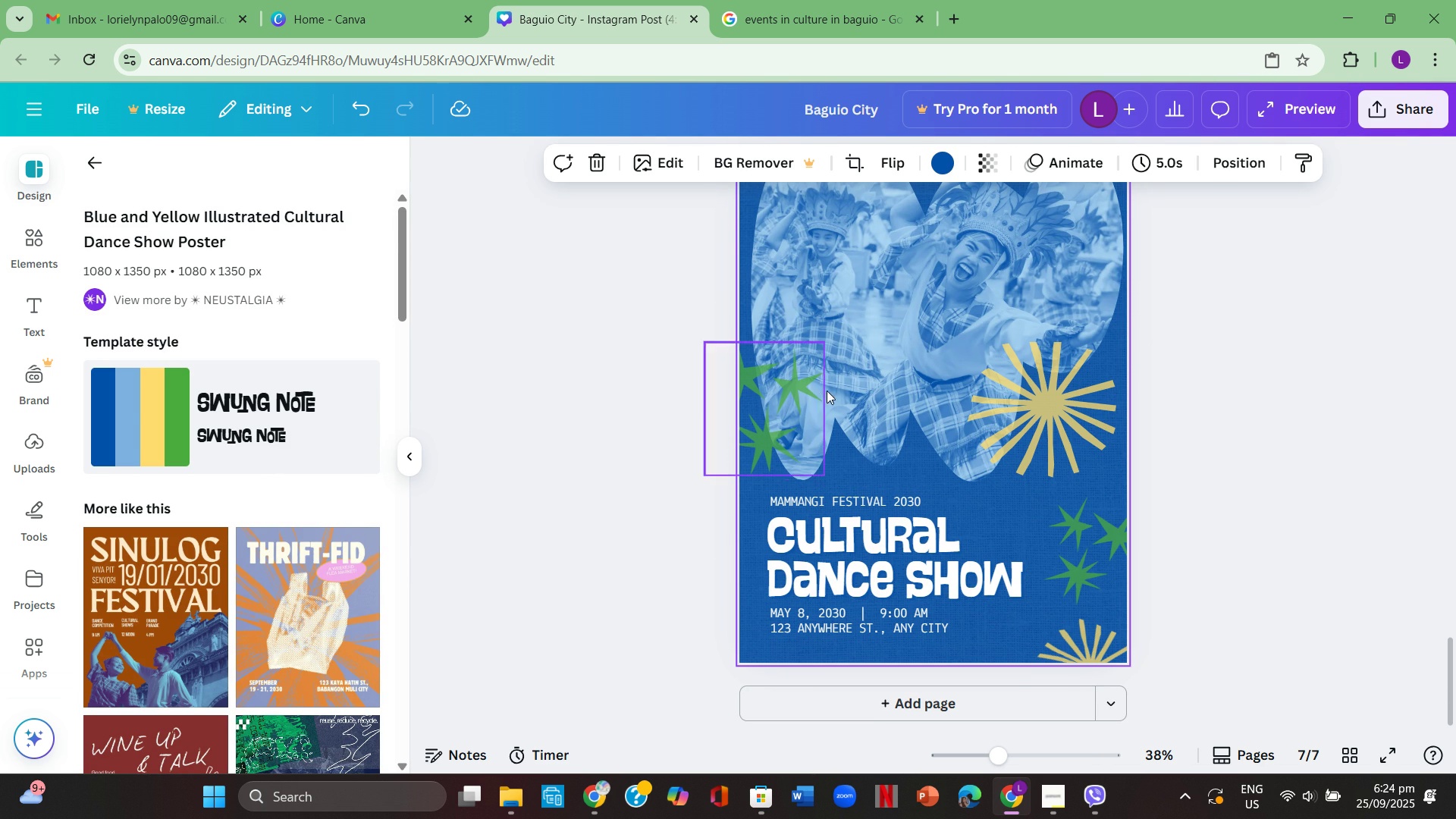 
left_click([915, 371])
 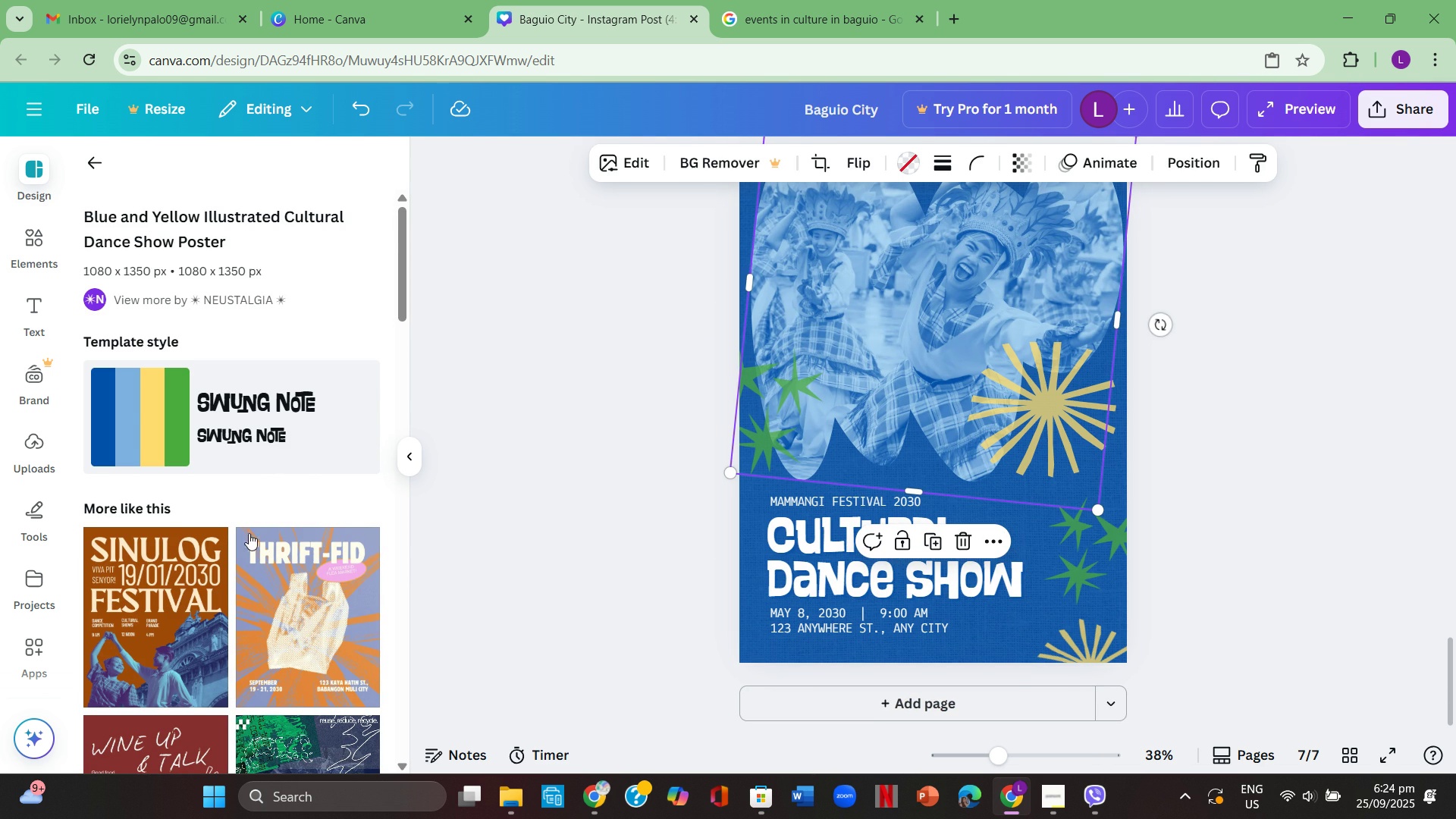 
scroll: coordinate [256, 524], scroll_direction: down, amount: 7.0
 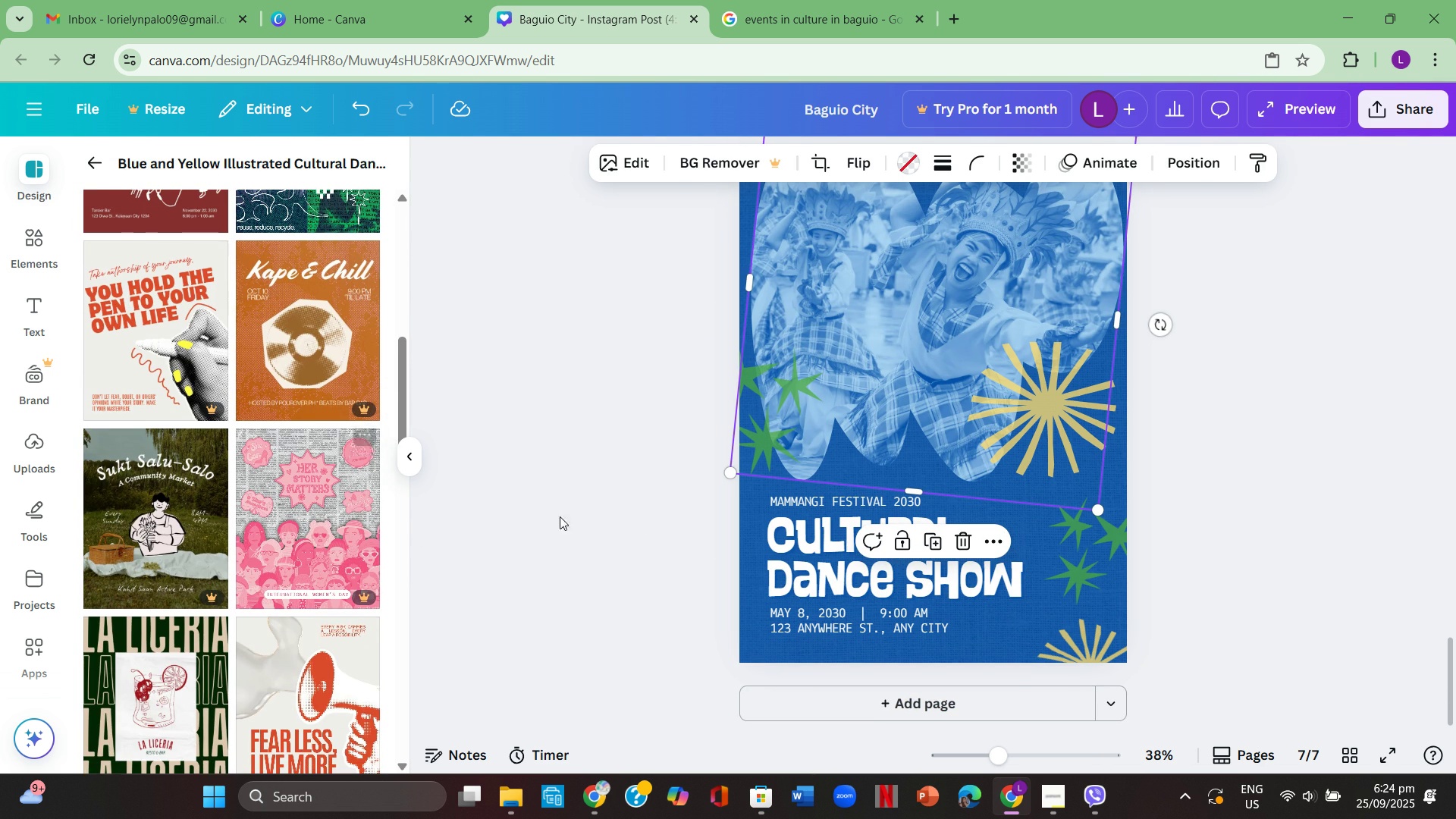 
scroll: coordinate [554, 508], scroll_direction: none, amount: 0.0
 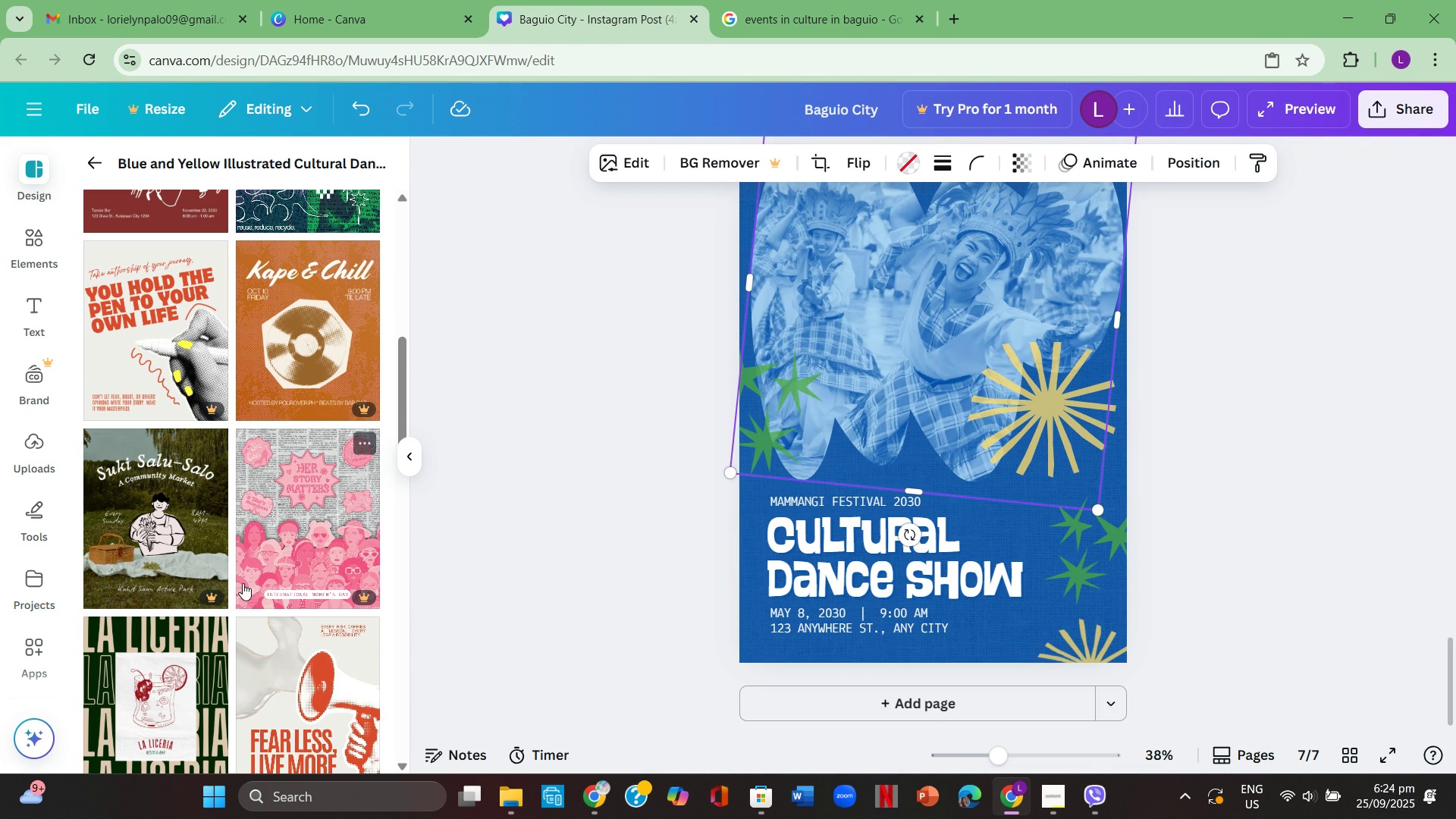 
scroll: coordinate [256, 570], scroll_direction: down, amount: 16.0
 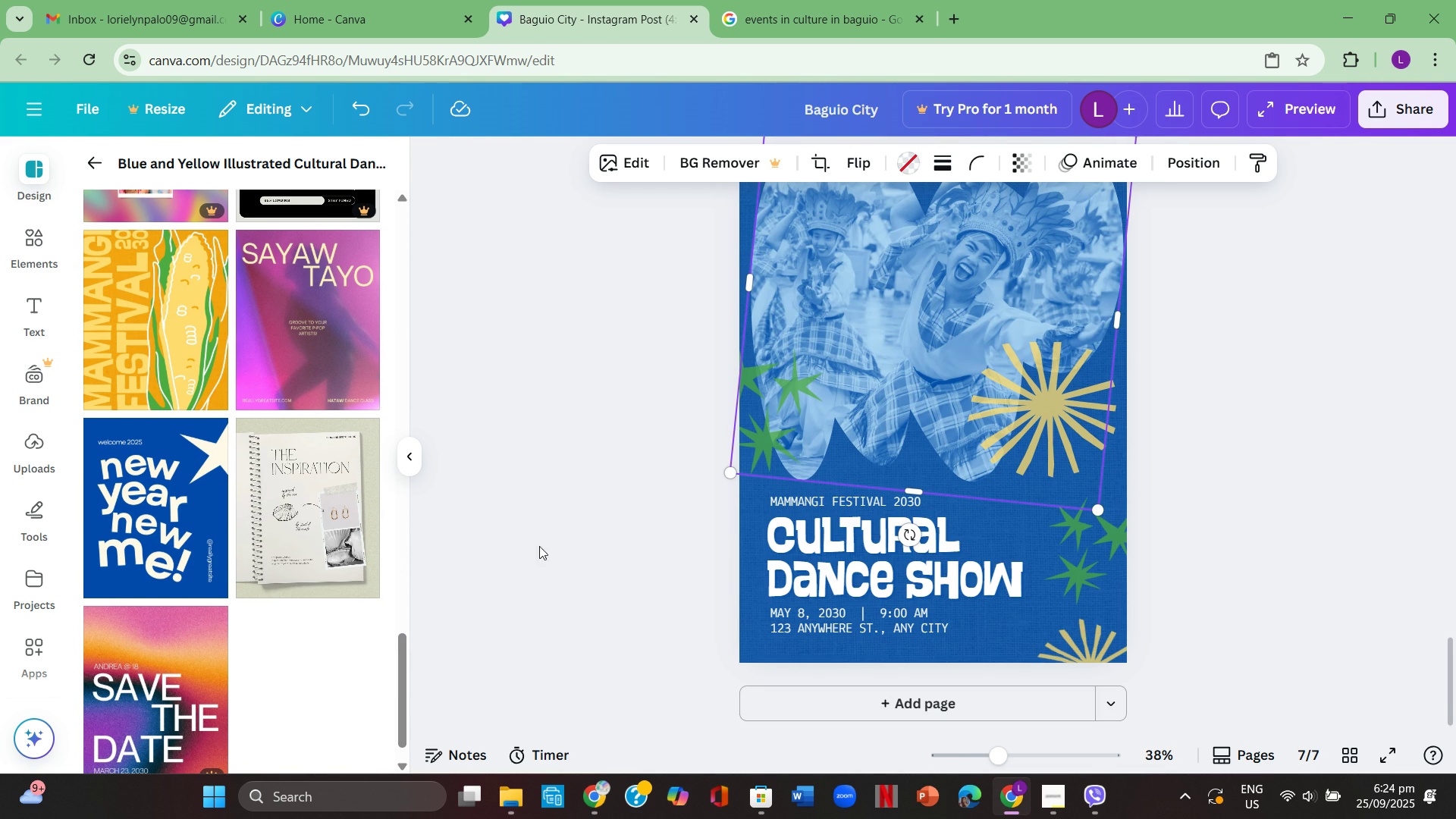 
scroll: coordinate [585, 541], scroll_direction: up, amount: 2.0
 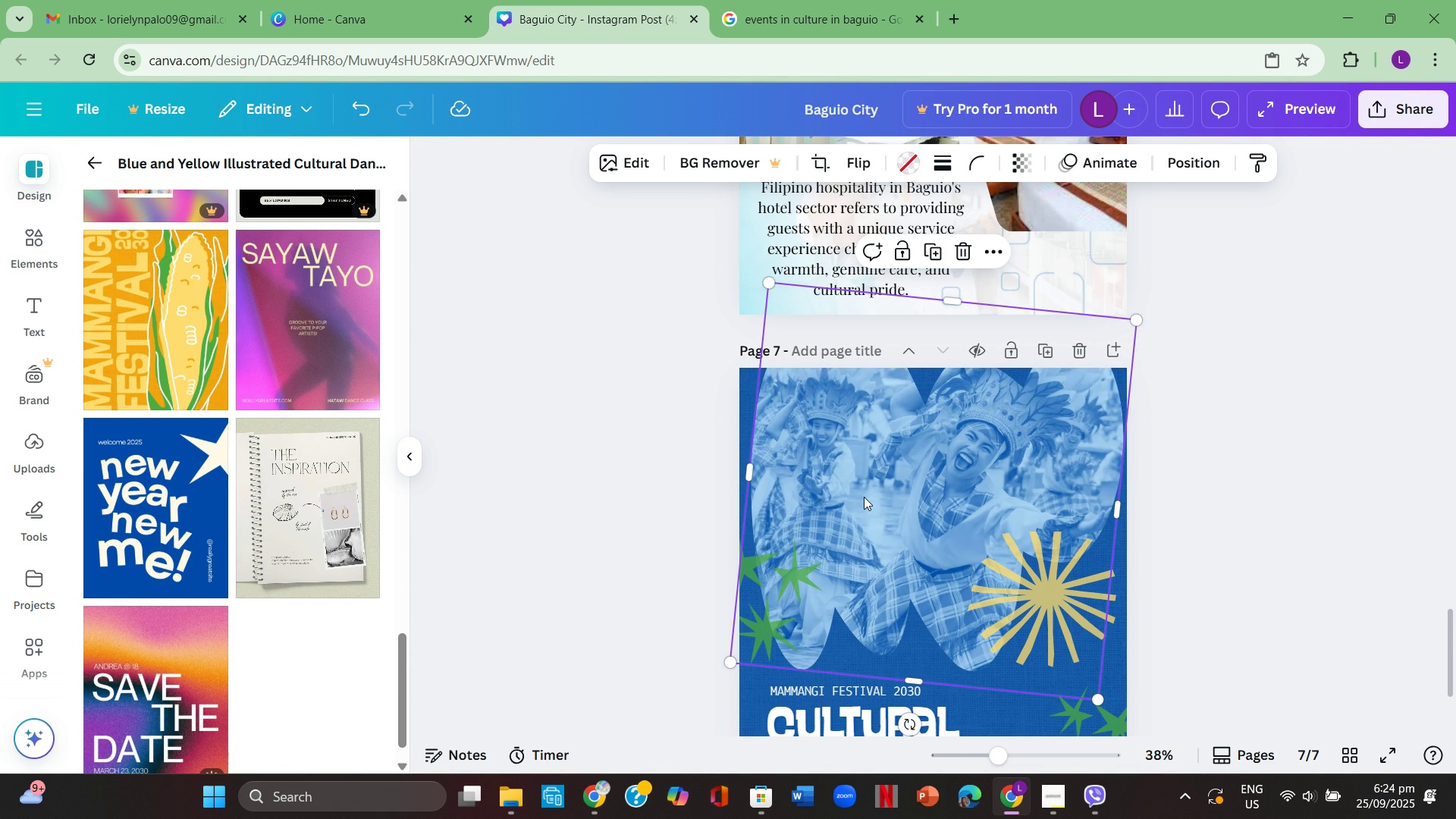 
left_click([864, 497])
 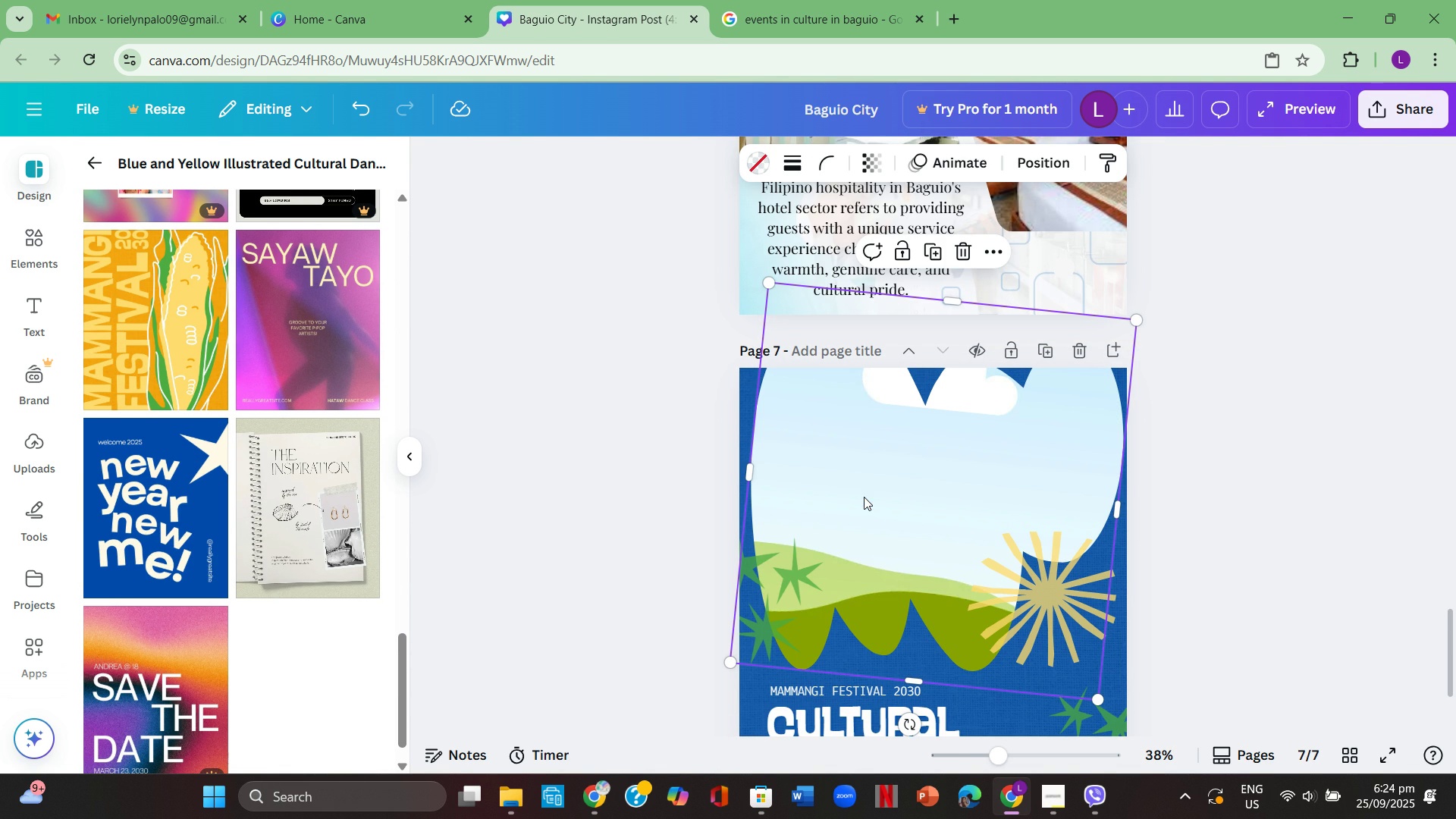 
key(Backspace)